 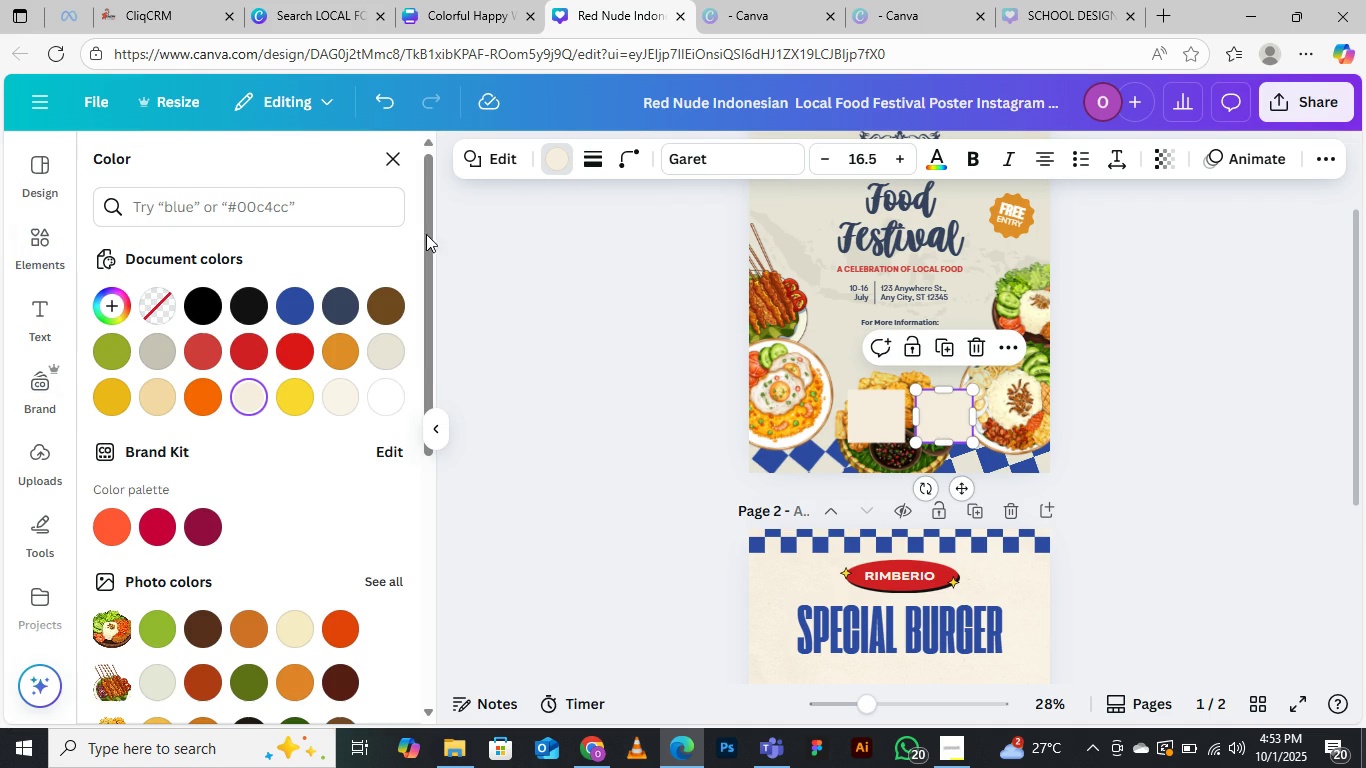 
left_click([291, 297])
 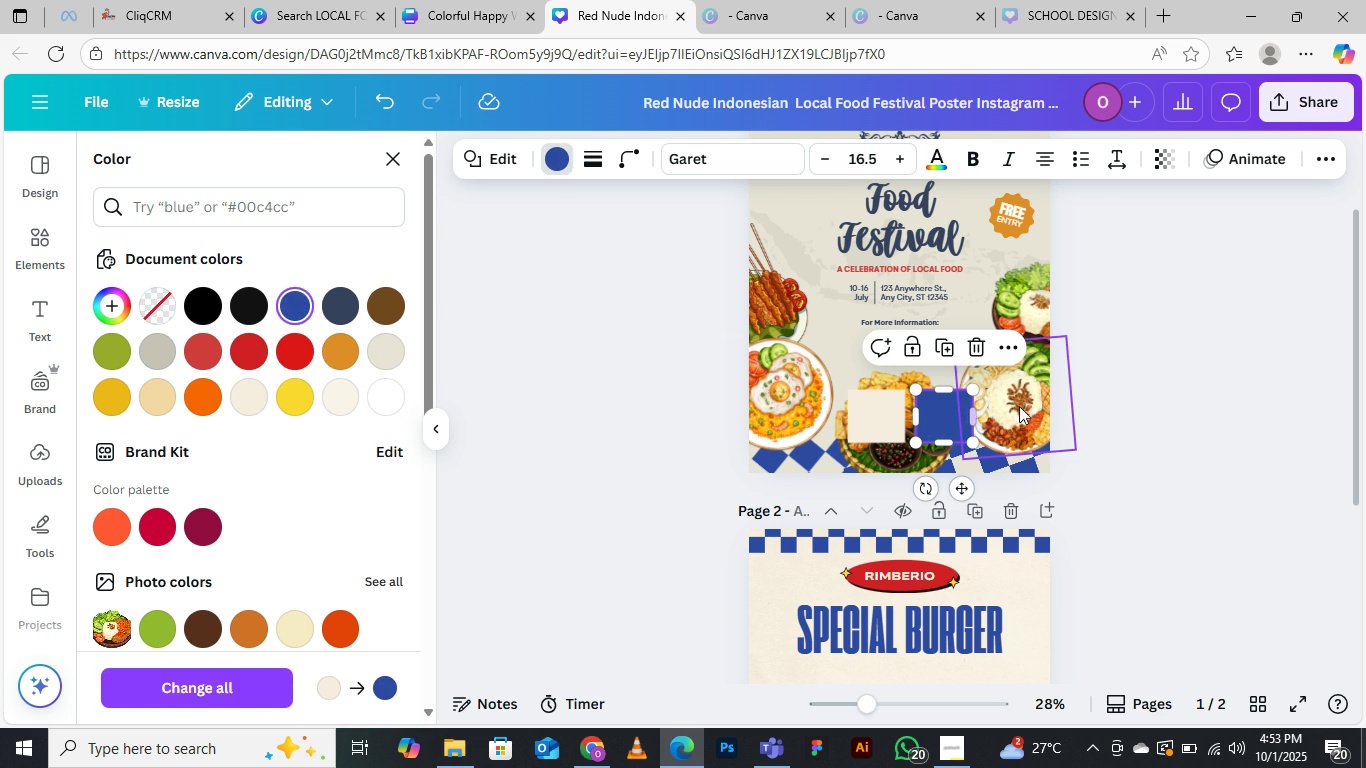 
left_click([1031, 405])
 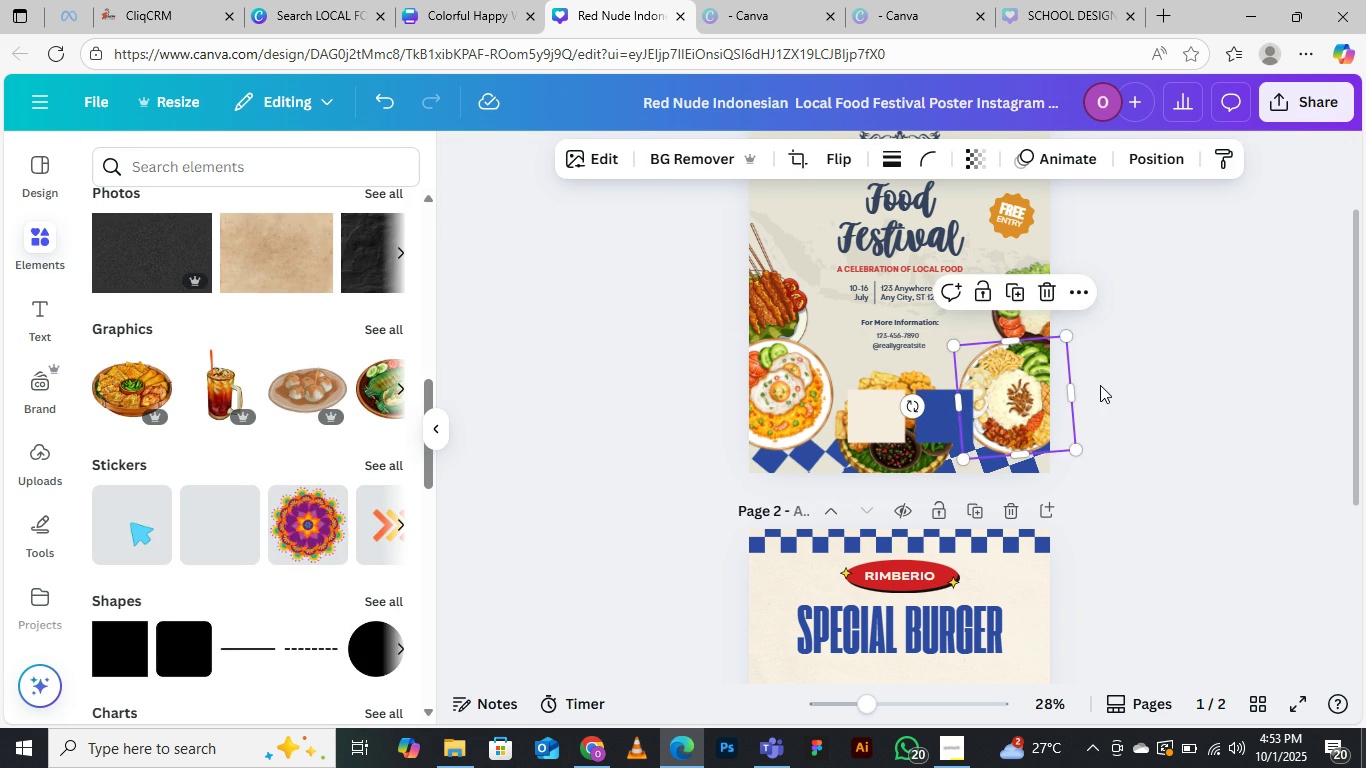 
left_click([1100, 385])
 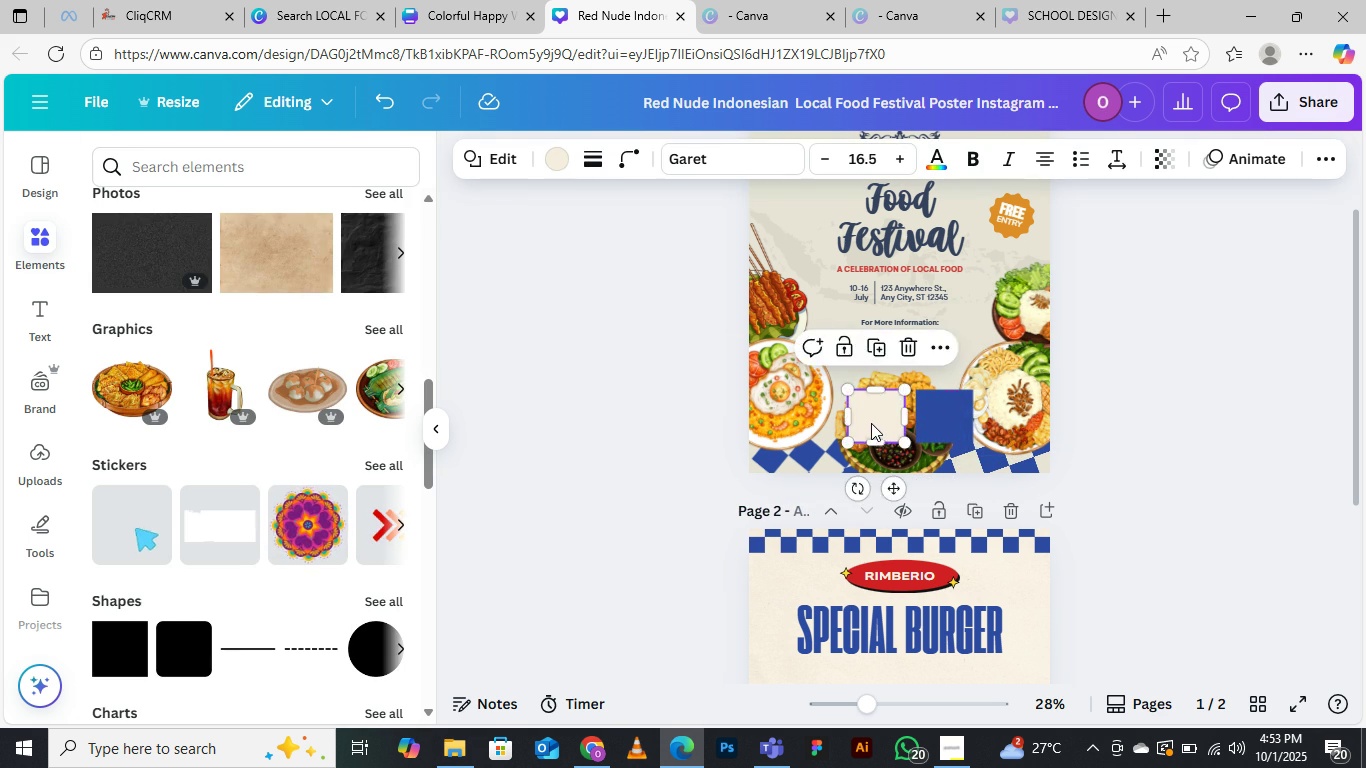 
mouse_move([847, 431])
 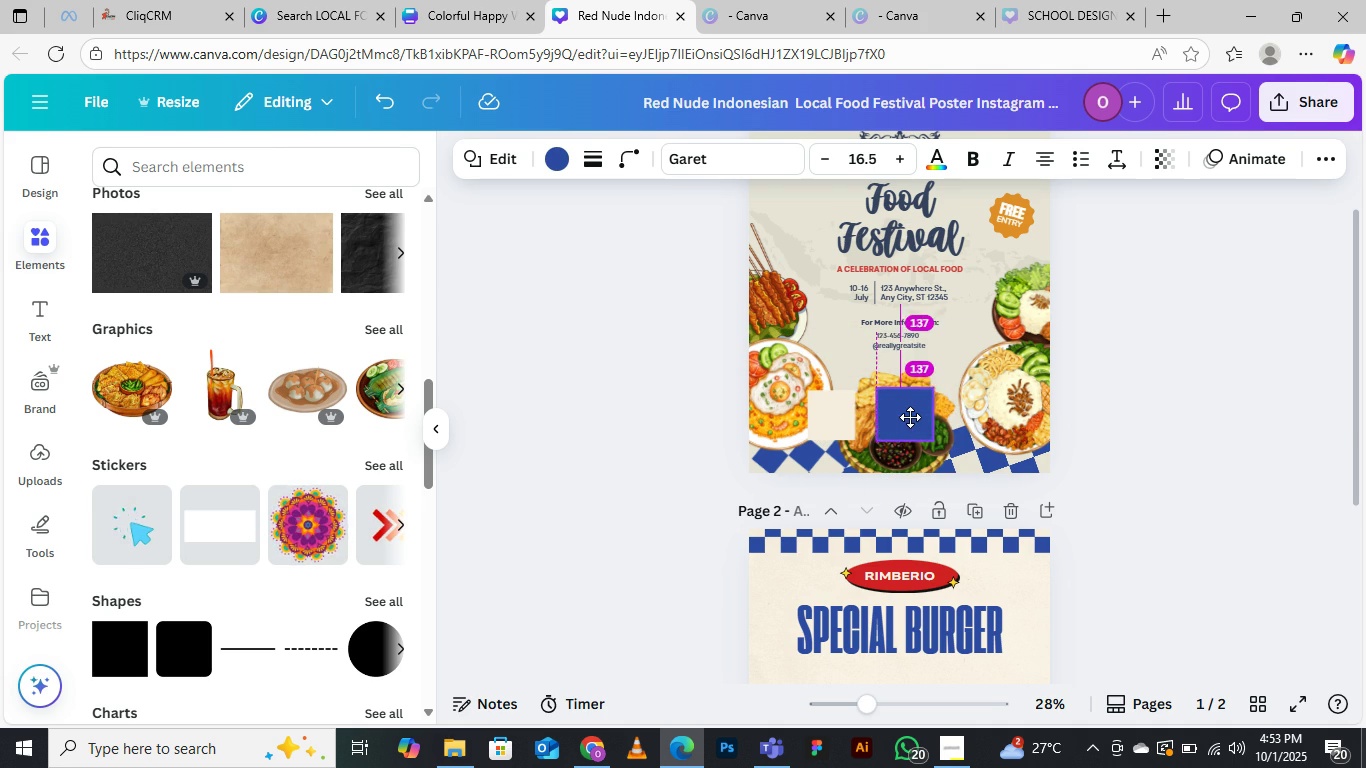 
wait(8.43)
 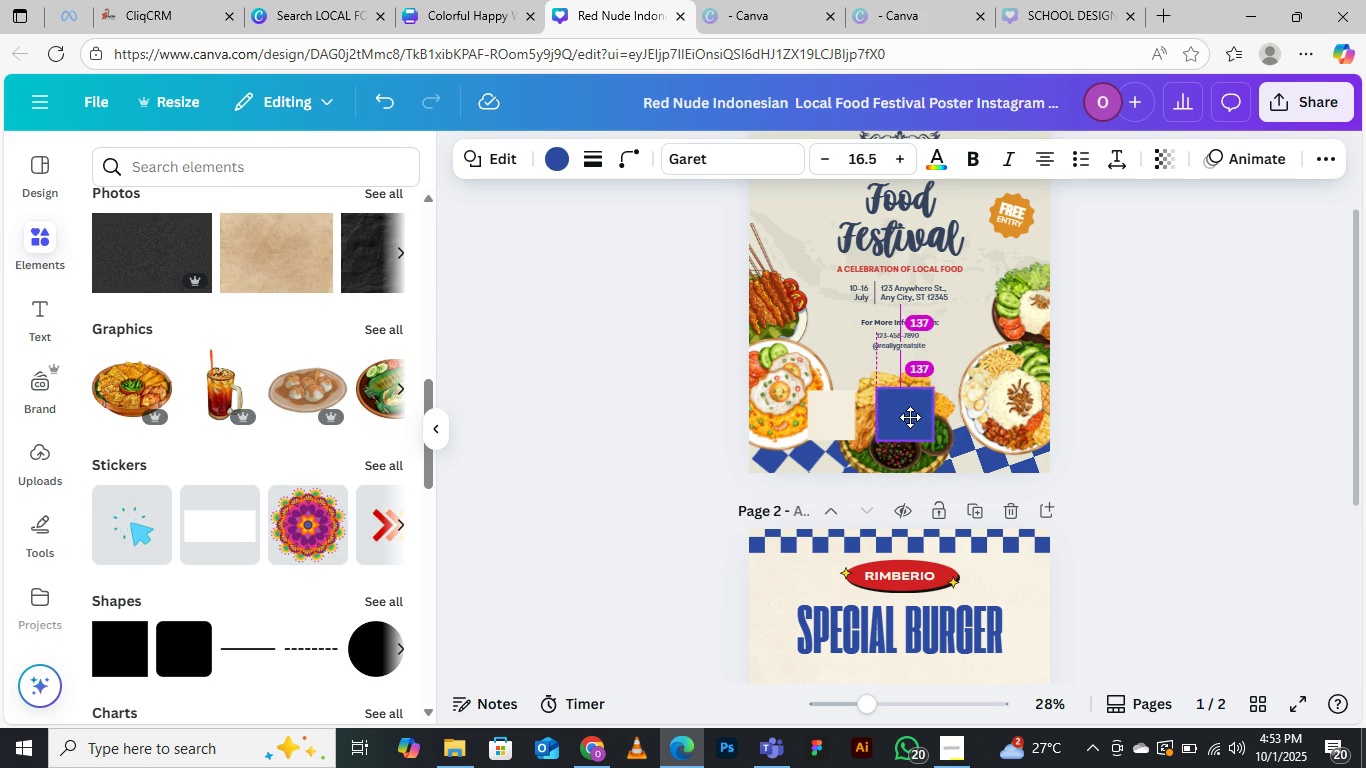 
left_click([891, 416])